 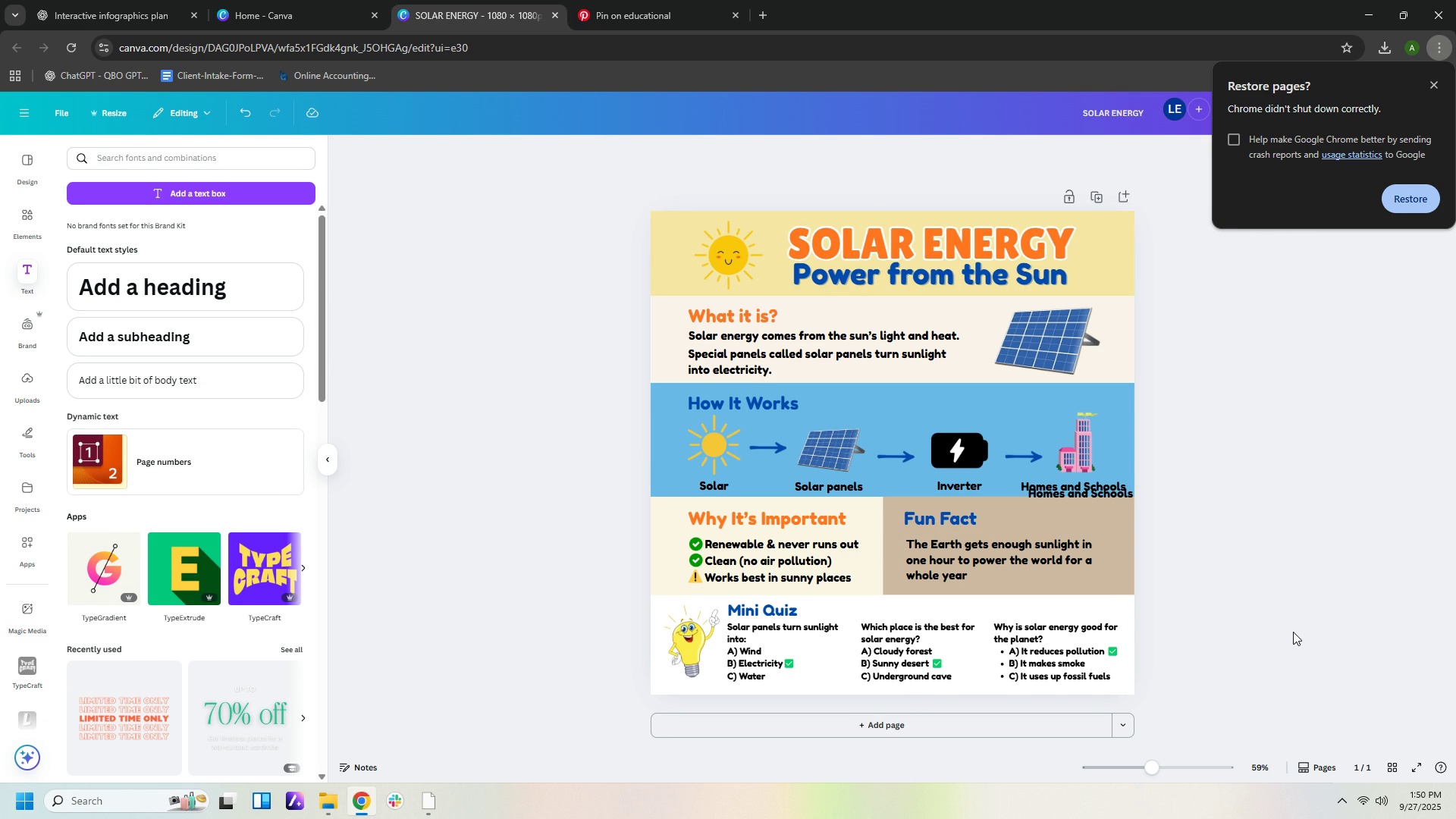 
left_click([1116, 497])
 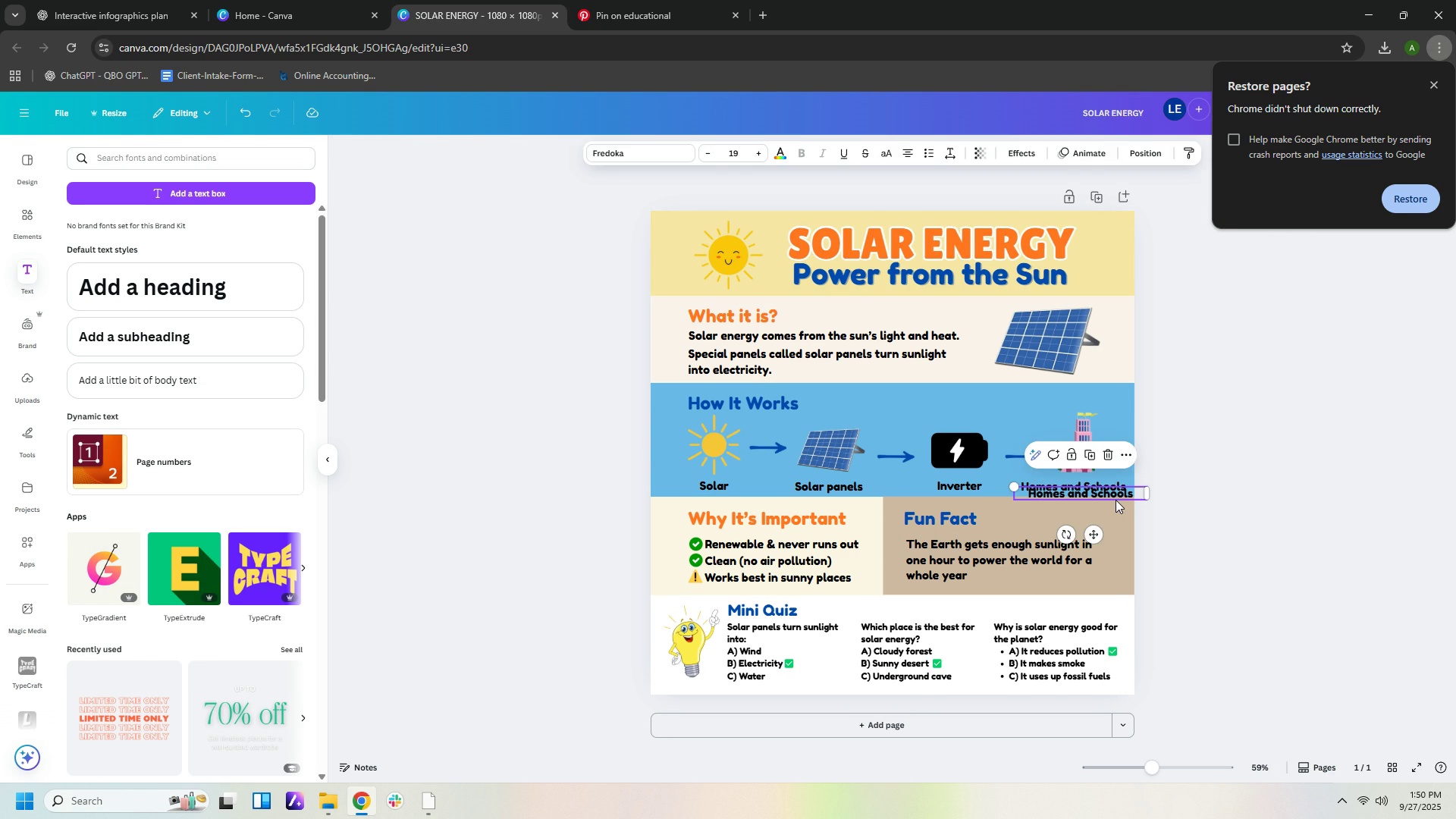 
key(Delete)
 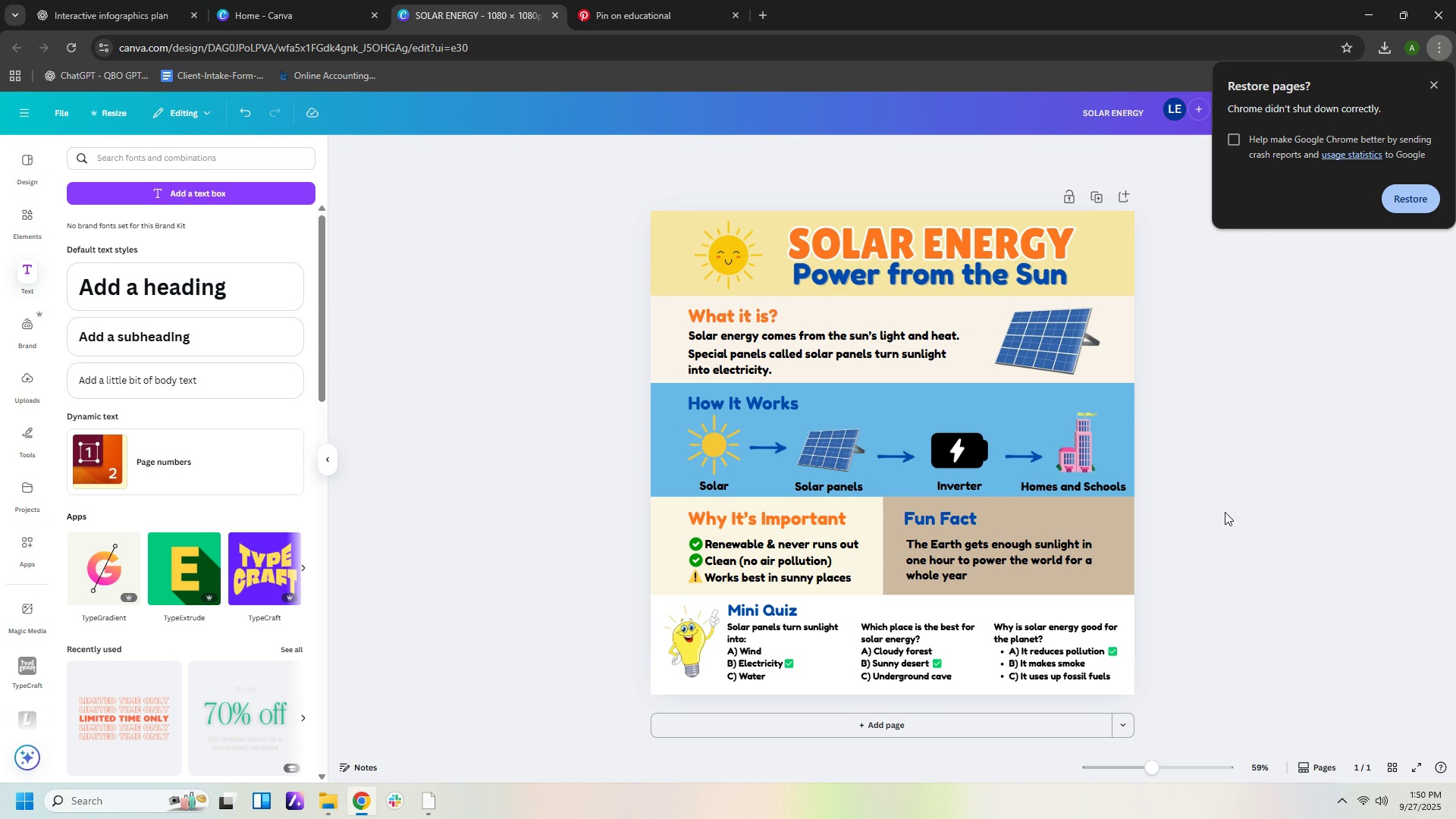 
left_click([1225, 510])
 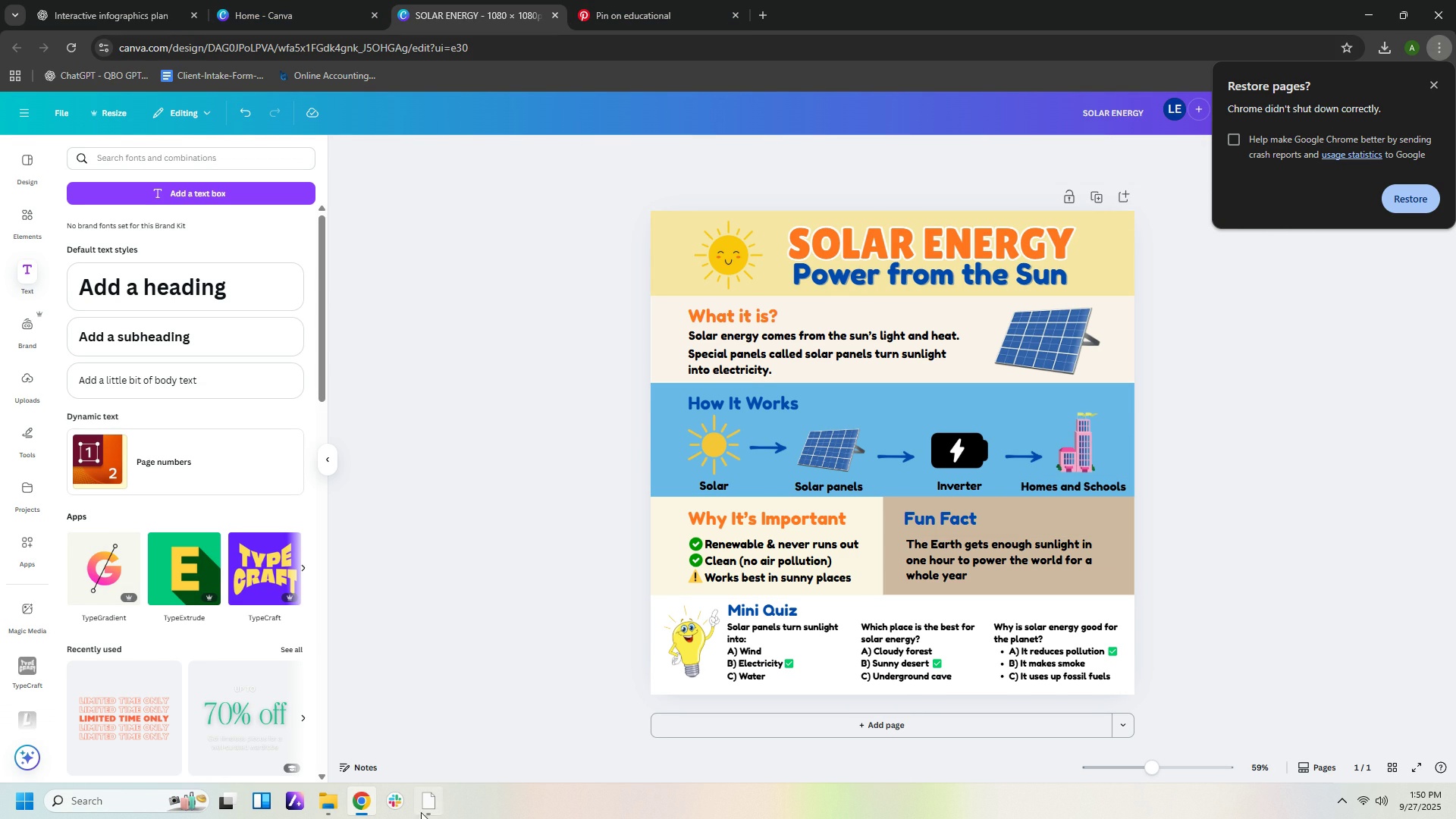 
left_click([424, 802])